 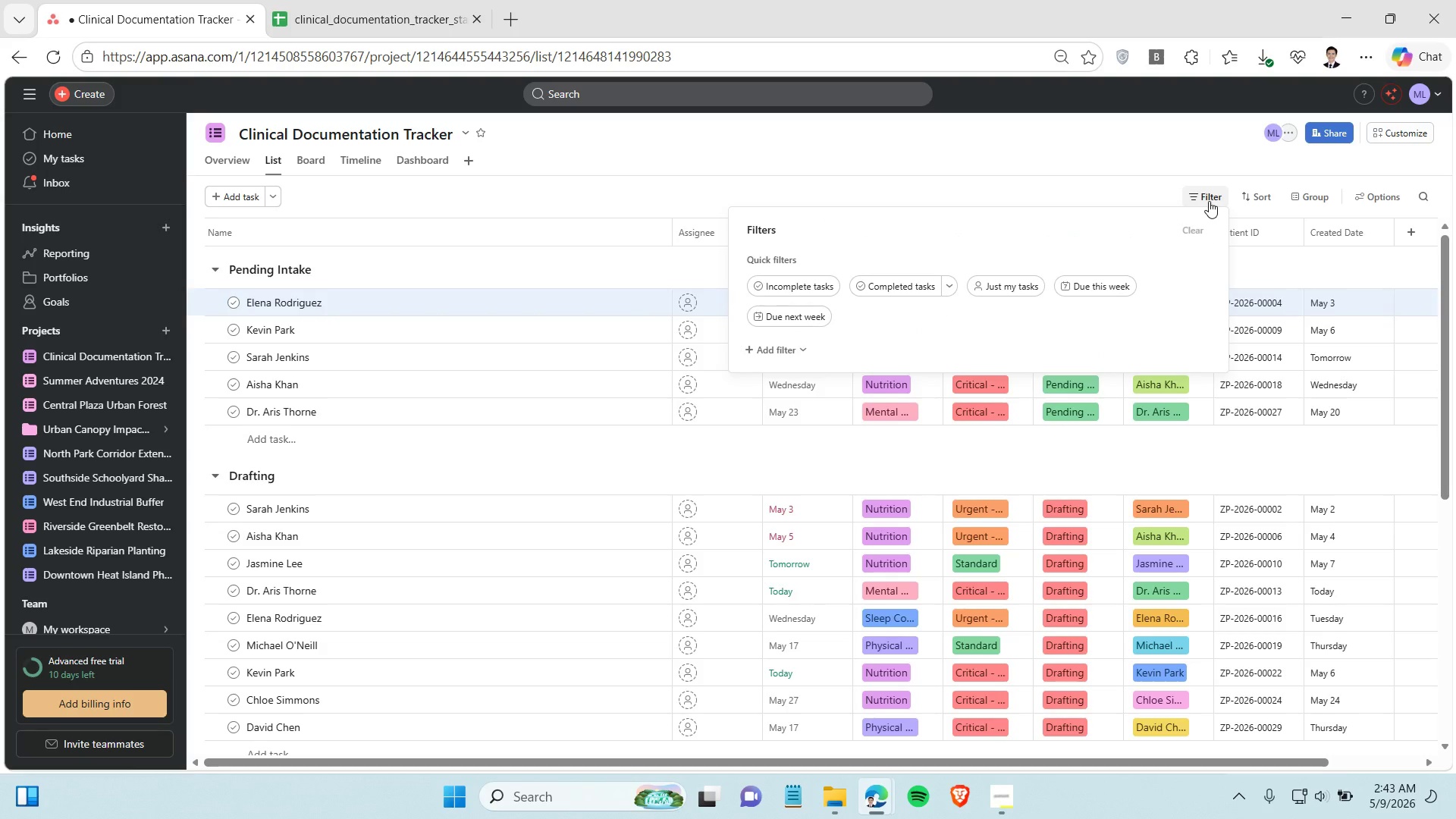 
left_click([774, 350])
 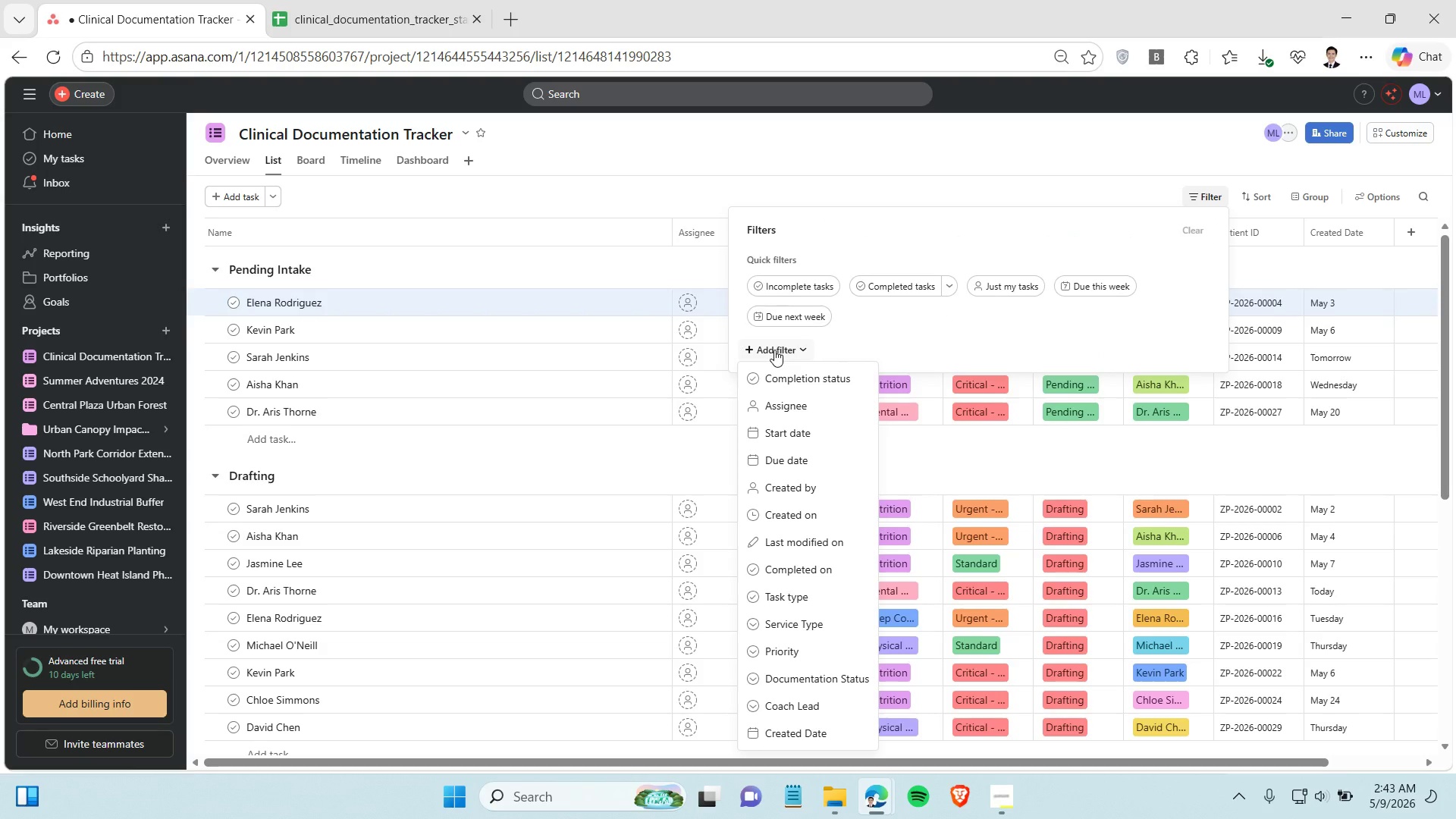 
wait(8.28)
 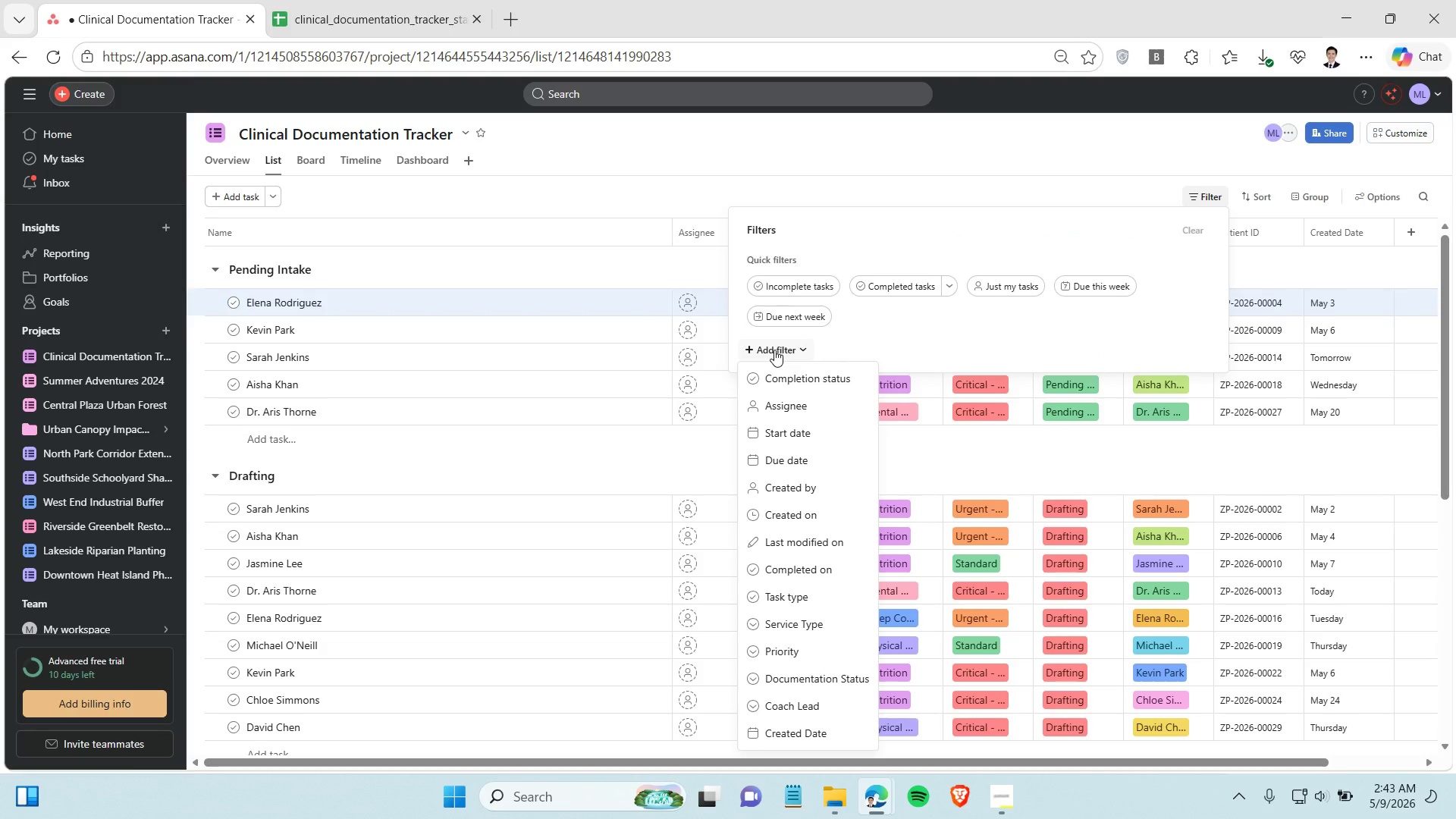 
left_click([802, 657])
 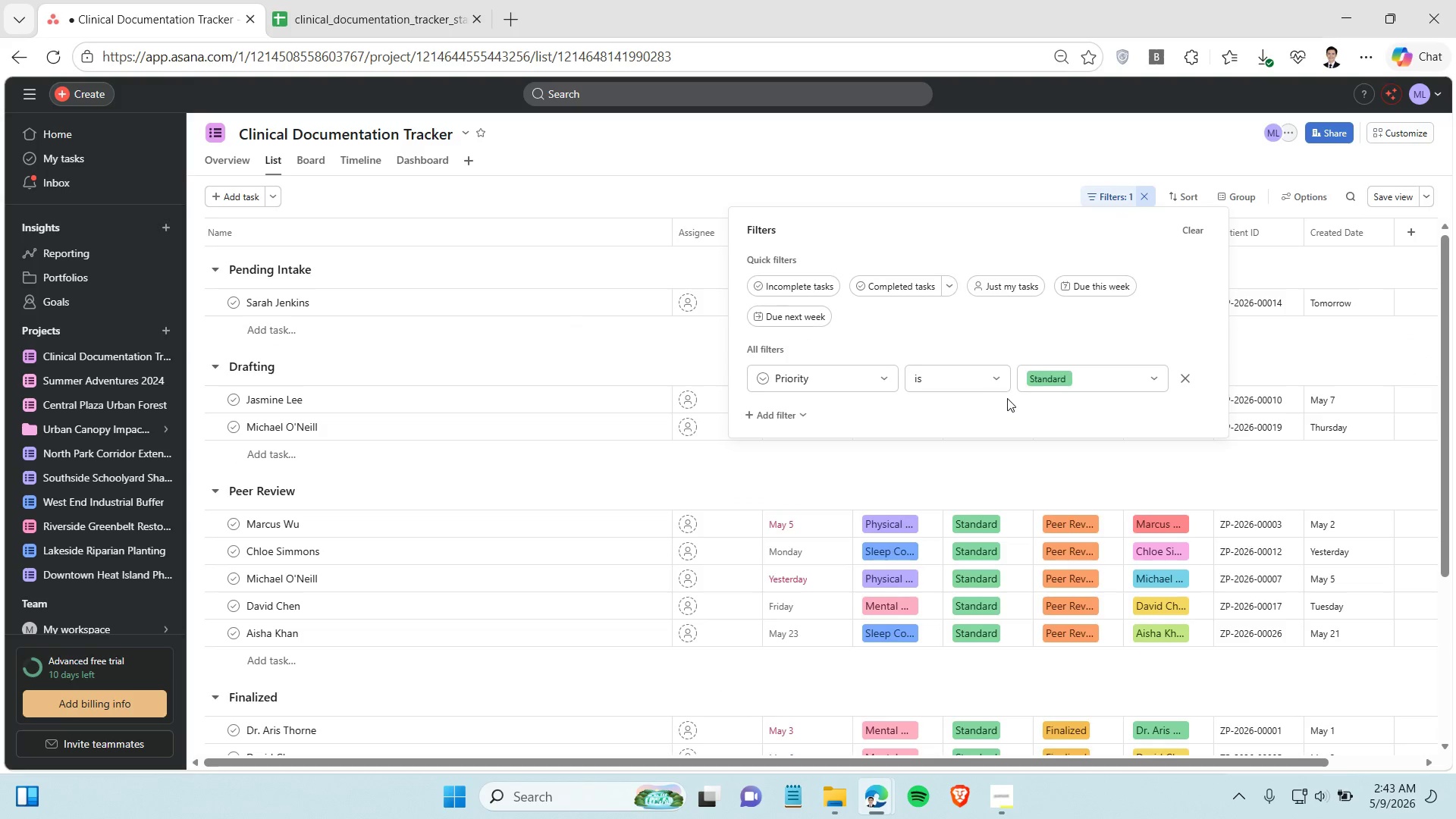 
left_click([996, 384])
 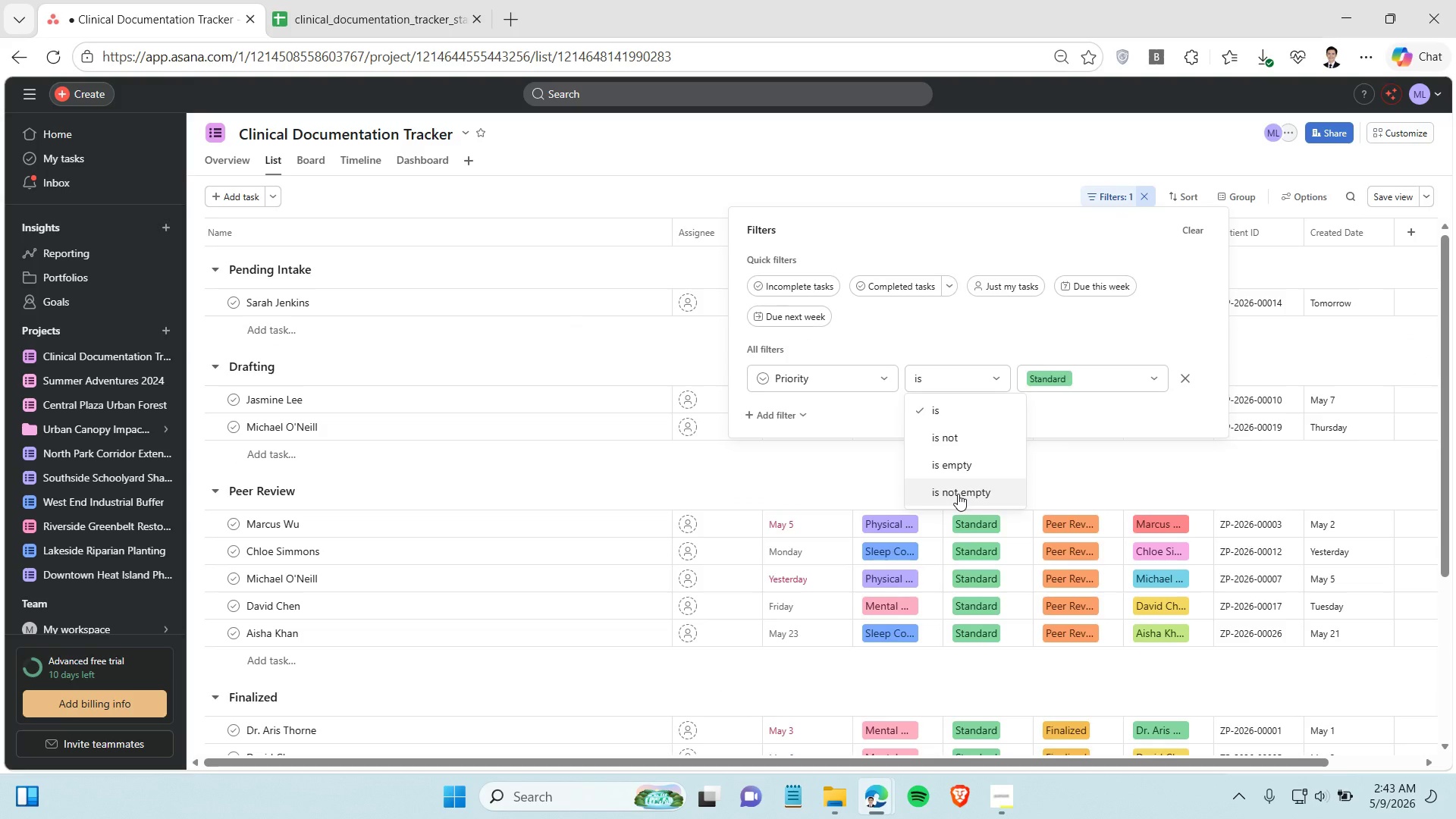 
scroll: coordinate [958, 494], scroll_direction: down, amount: 1.0
 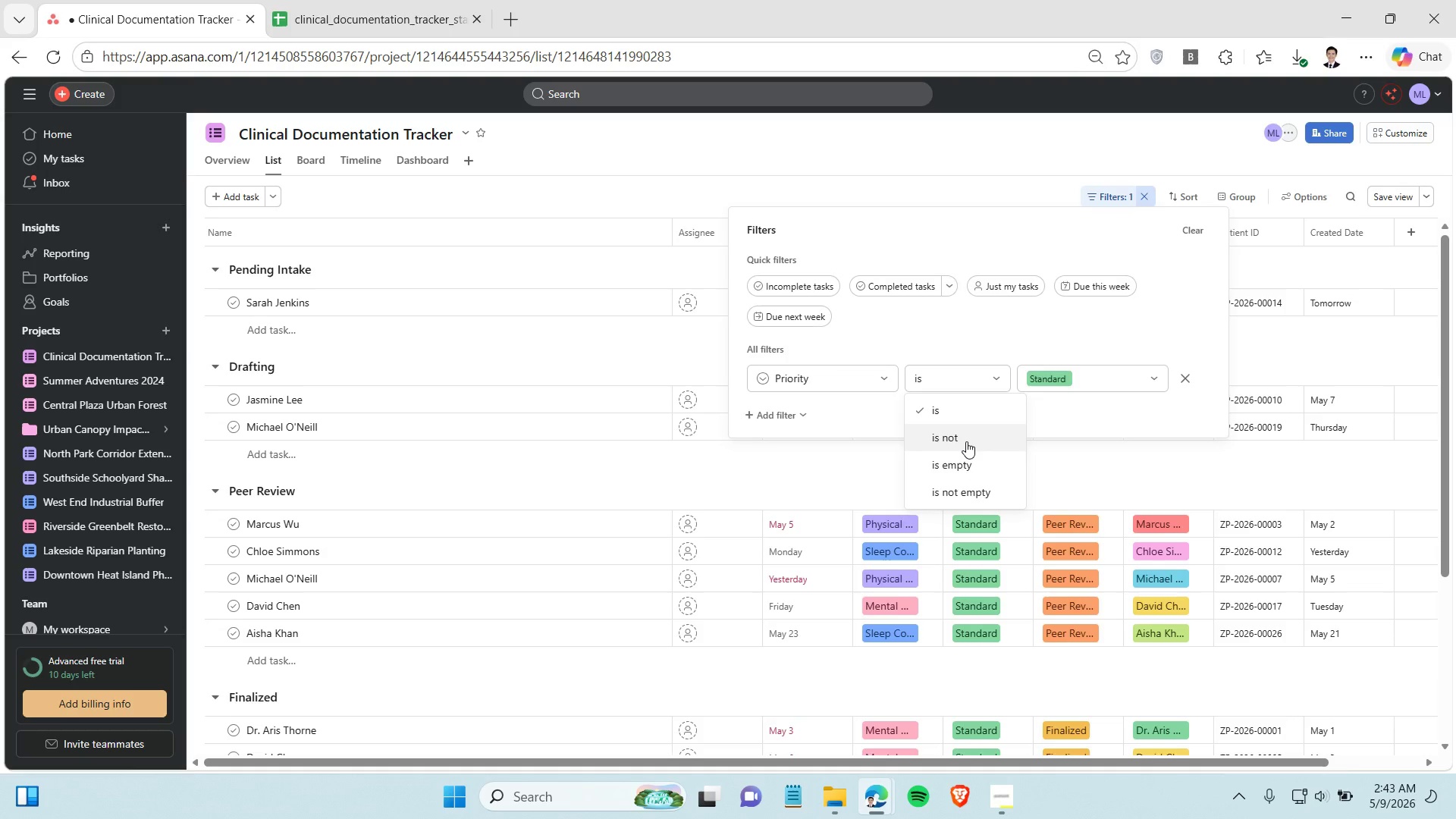 
wait(14.7)
 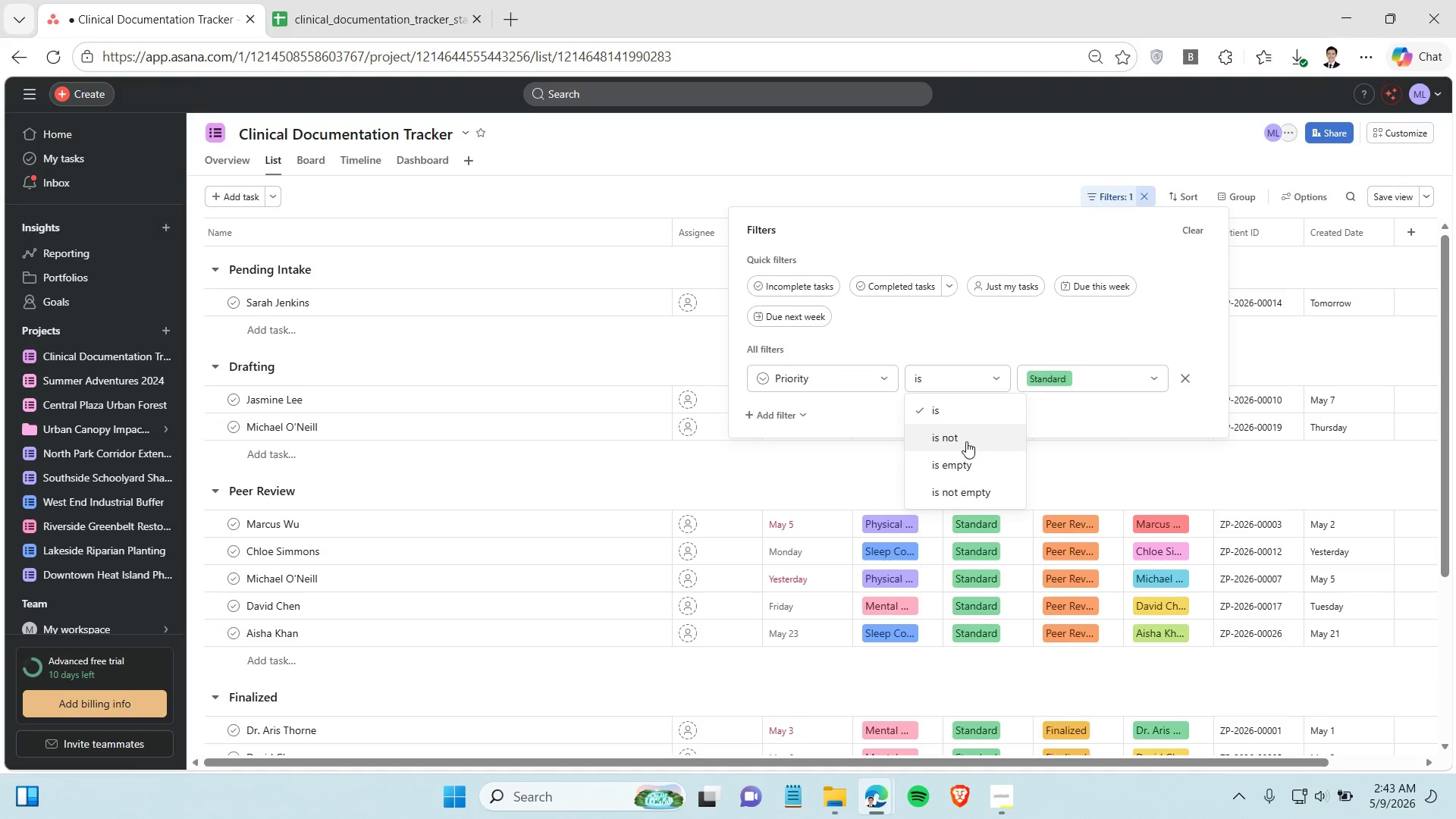 
left_click([987, 792])